 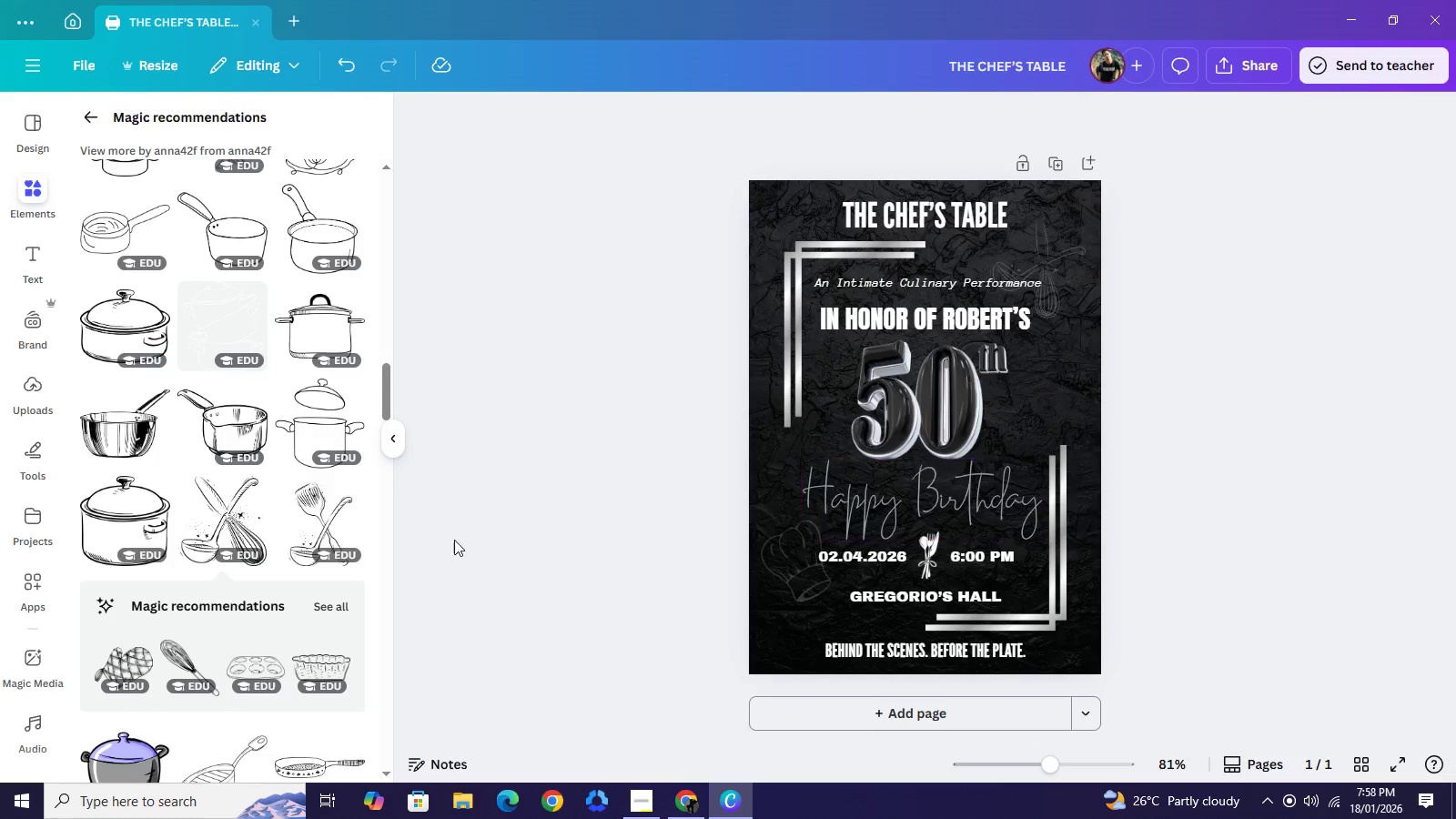 
left_click([393, 434])
 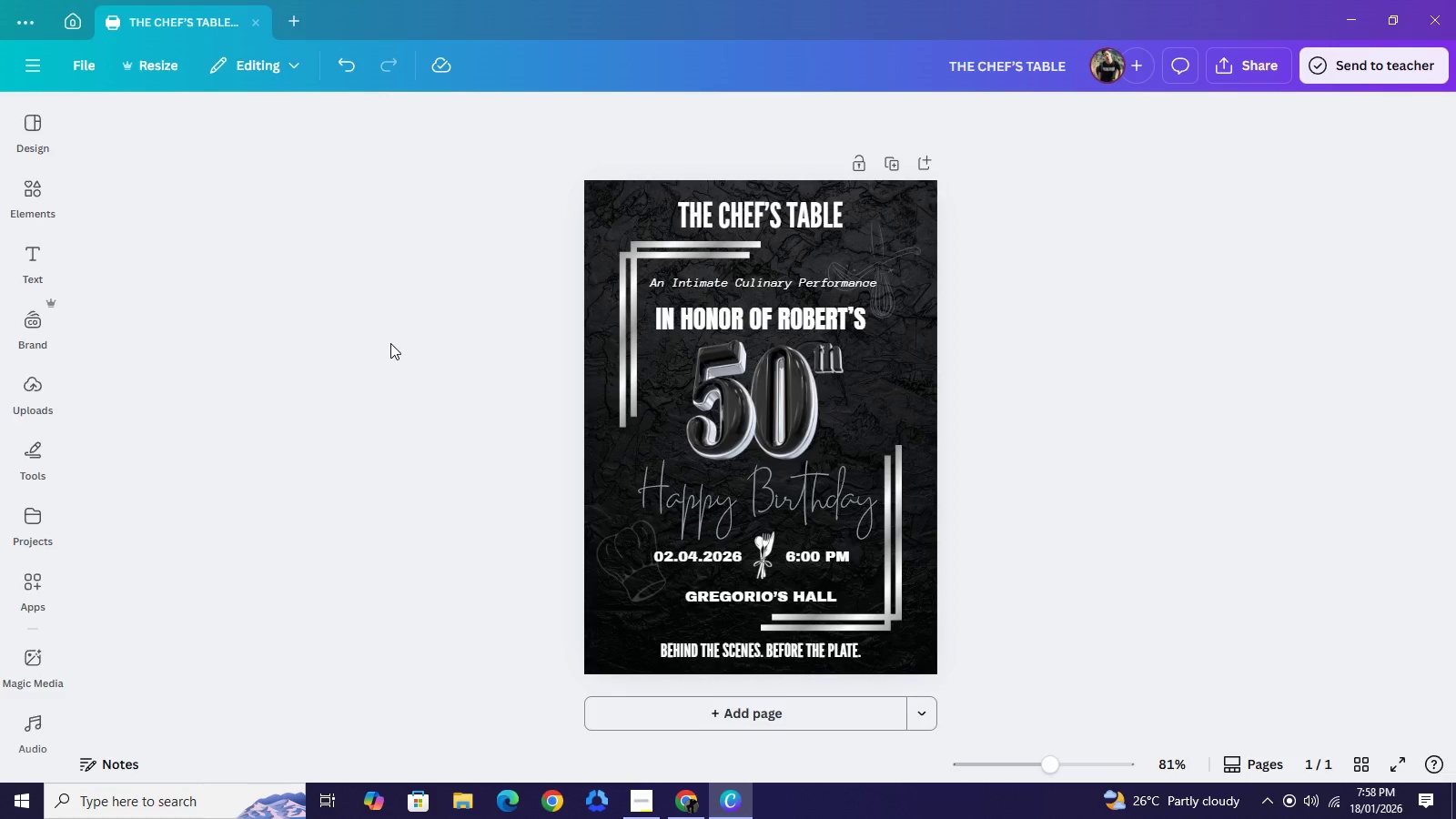 
left_click([390, 343])
 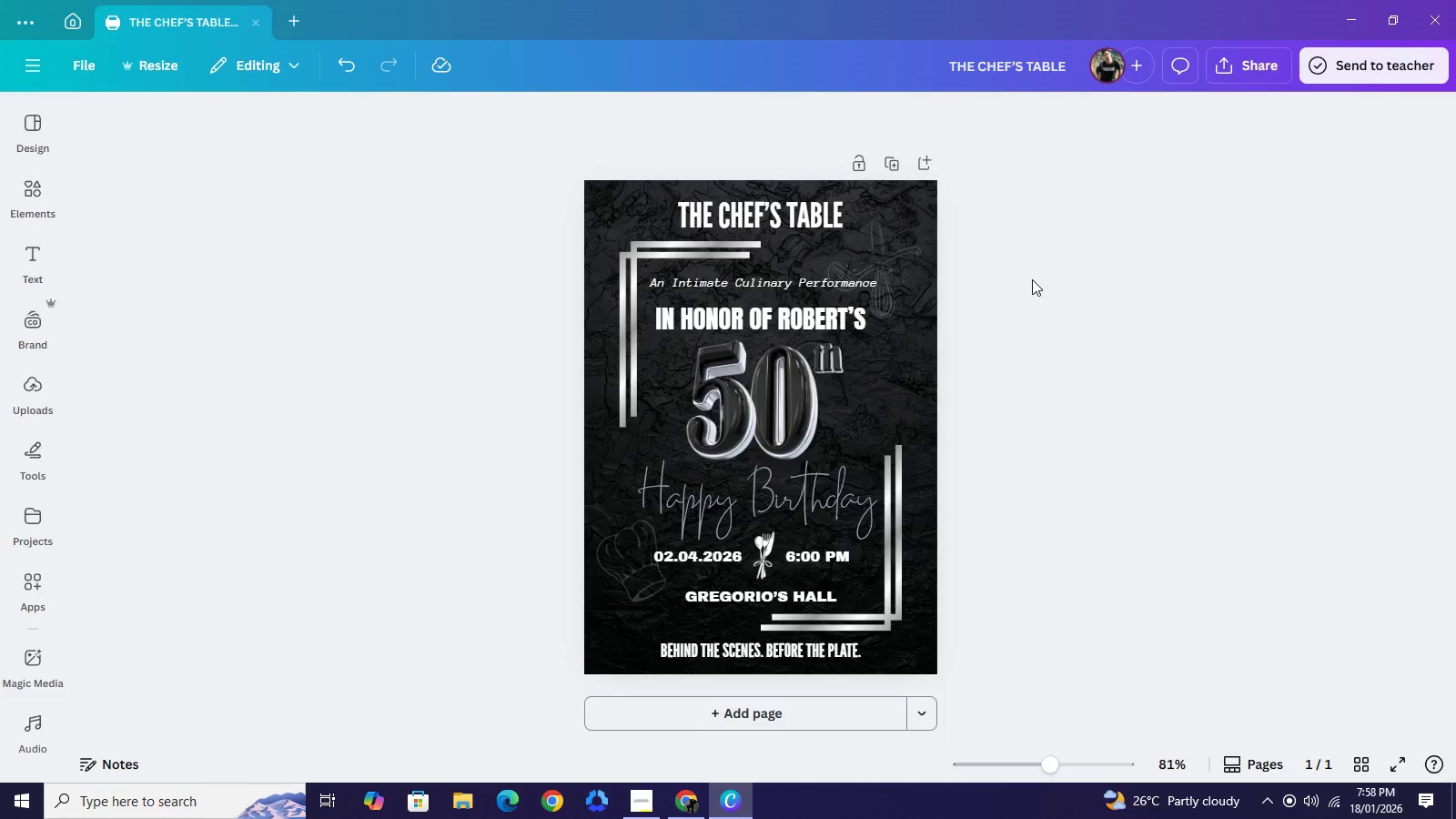 
left_click([1032, 279])
 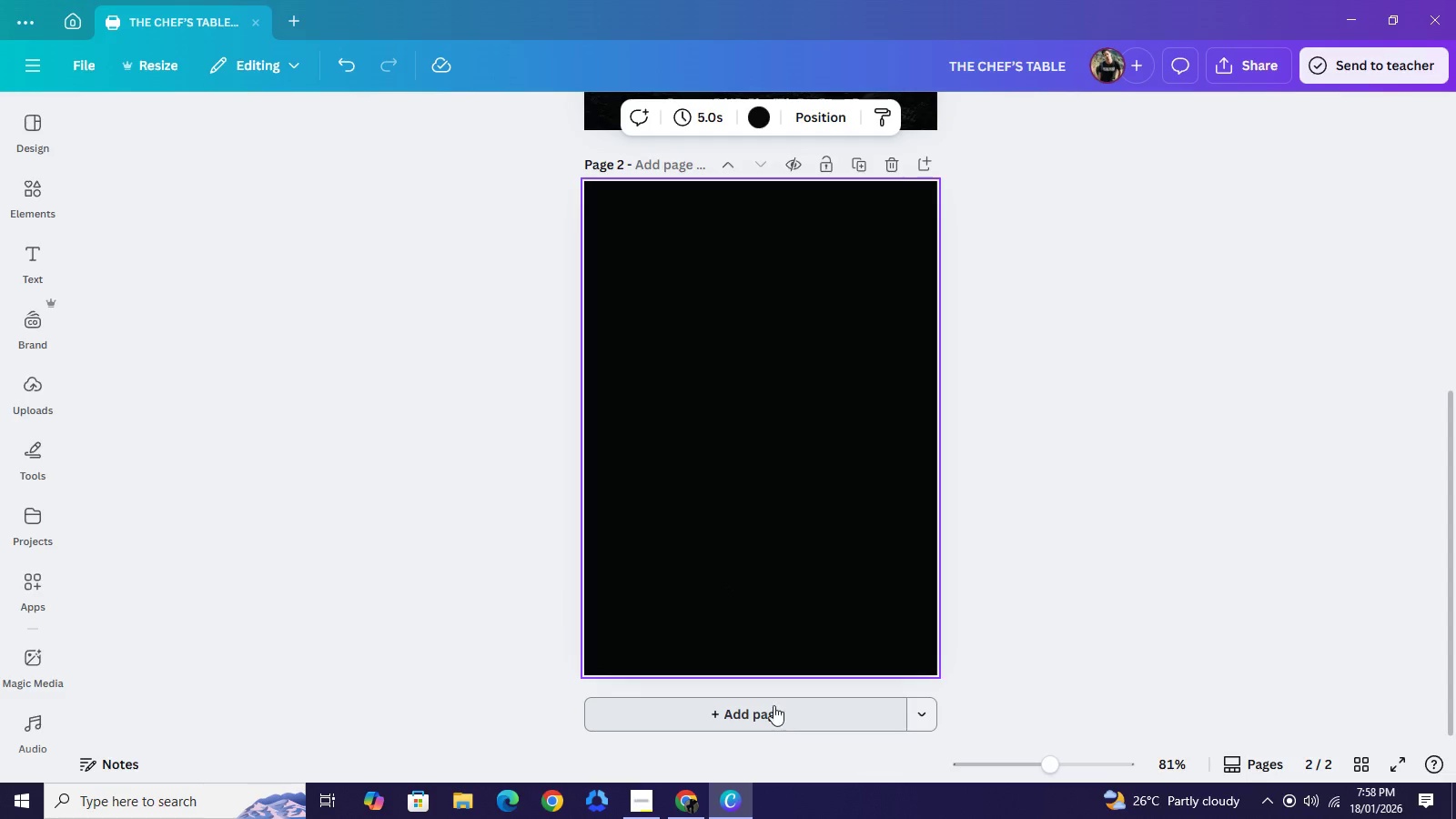 
wait(7.41)
 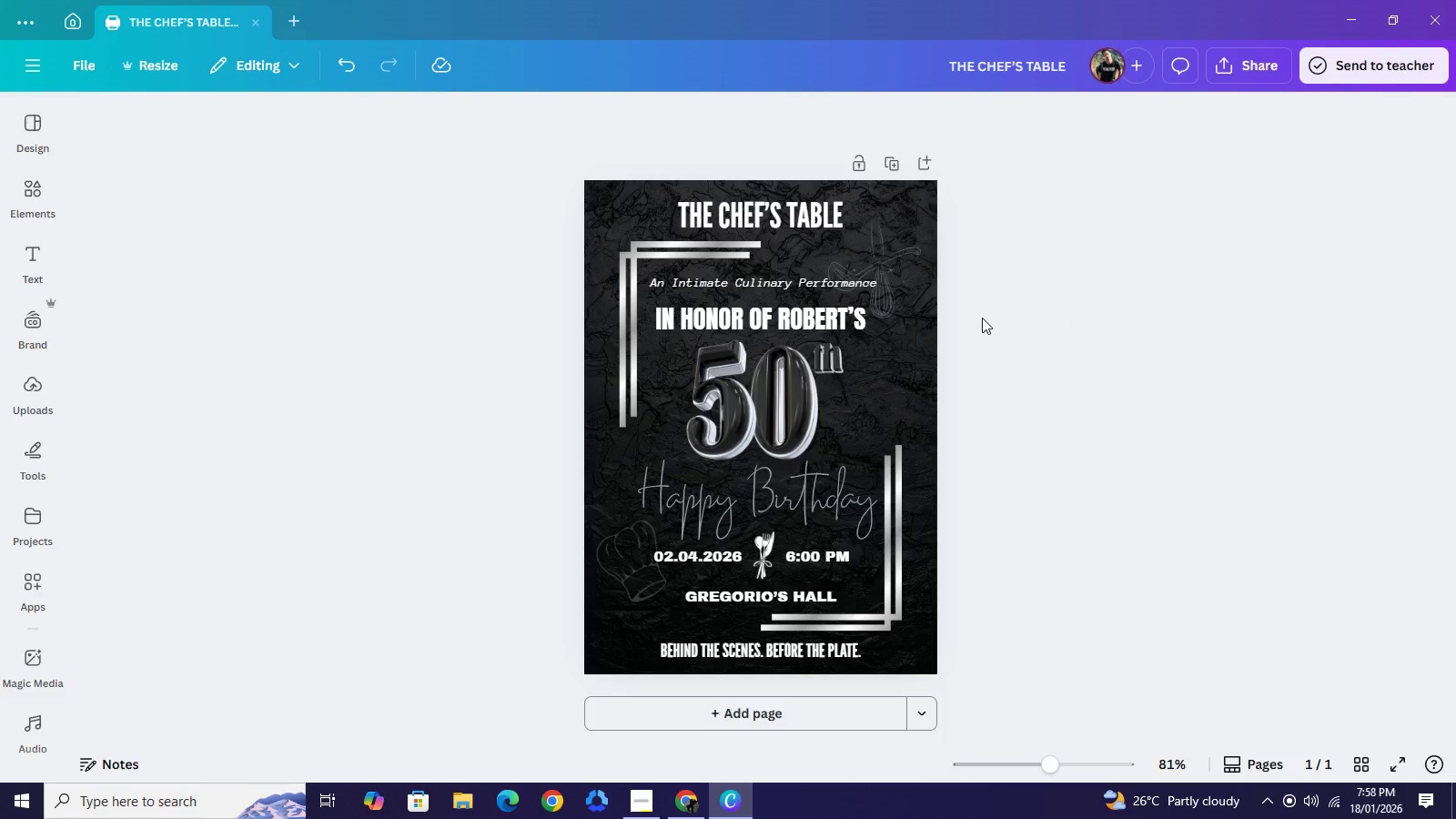 
key(Backspace)
 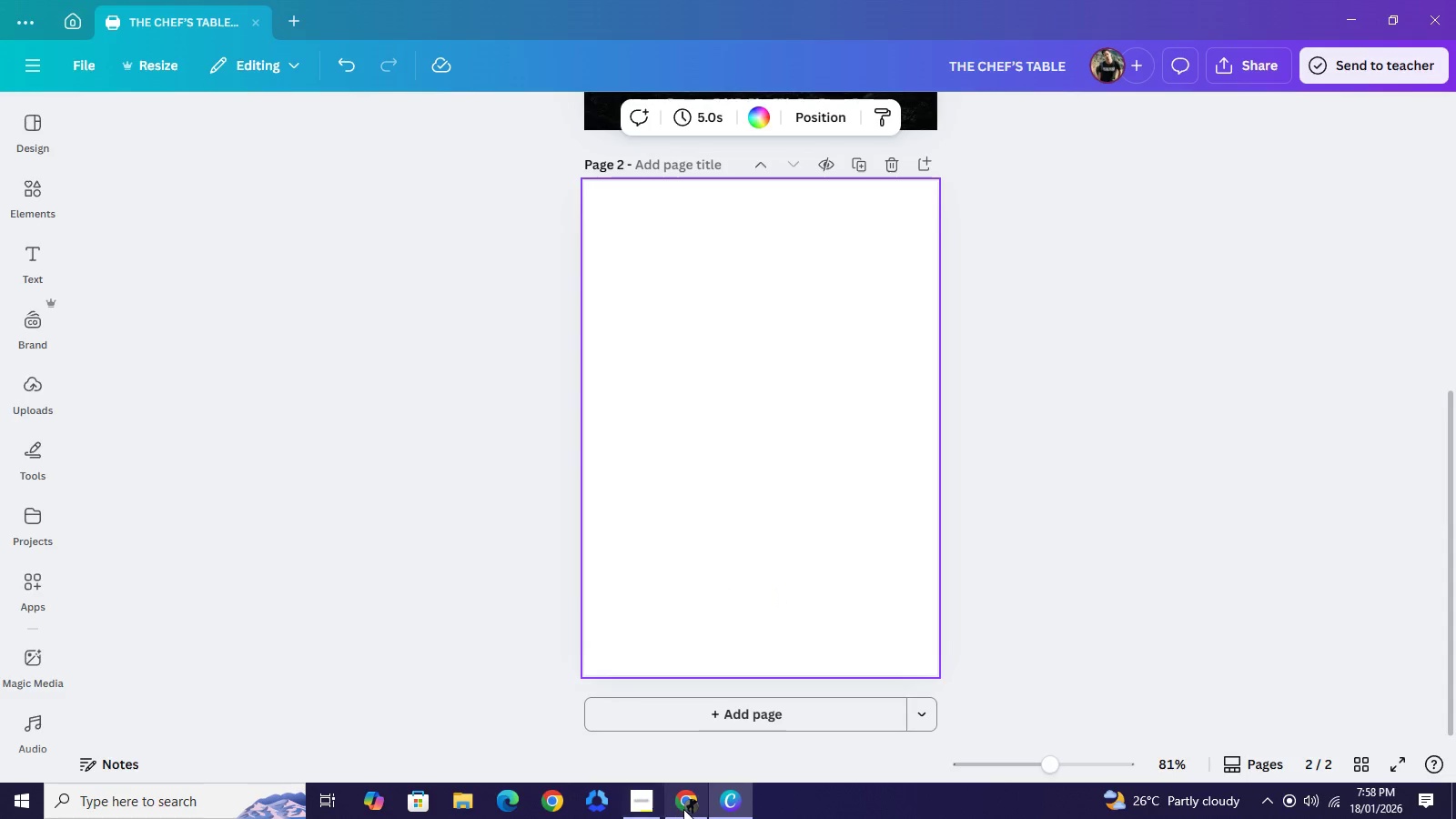 
left_click([683, 809])
 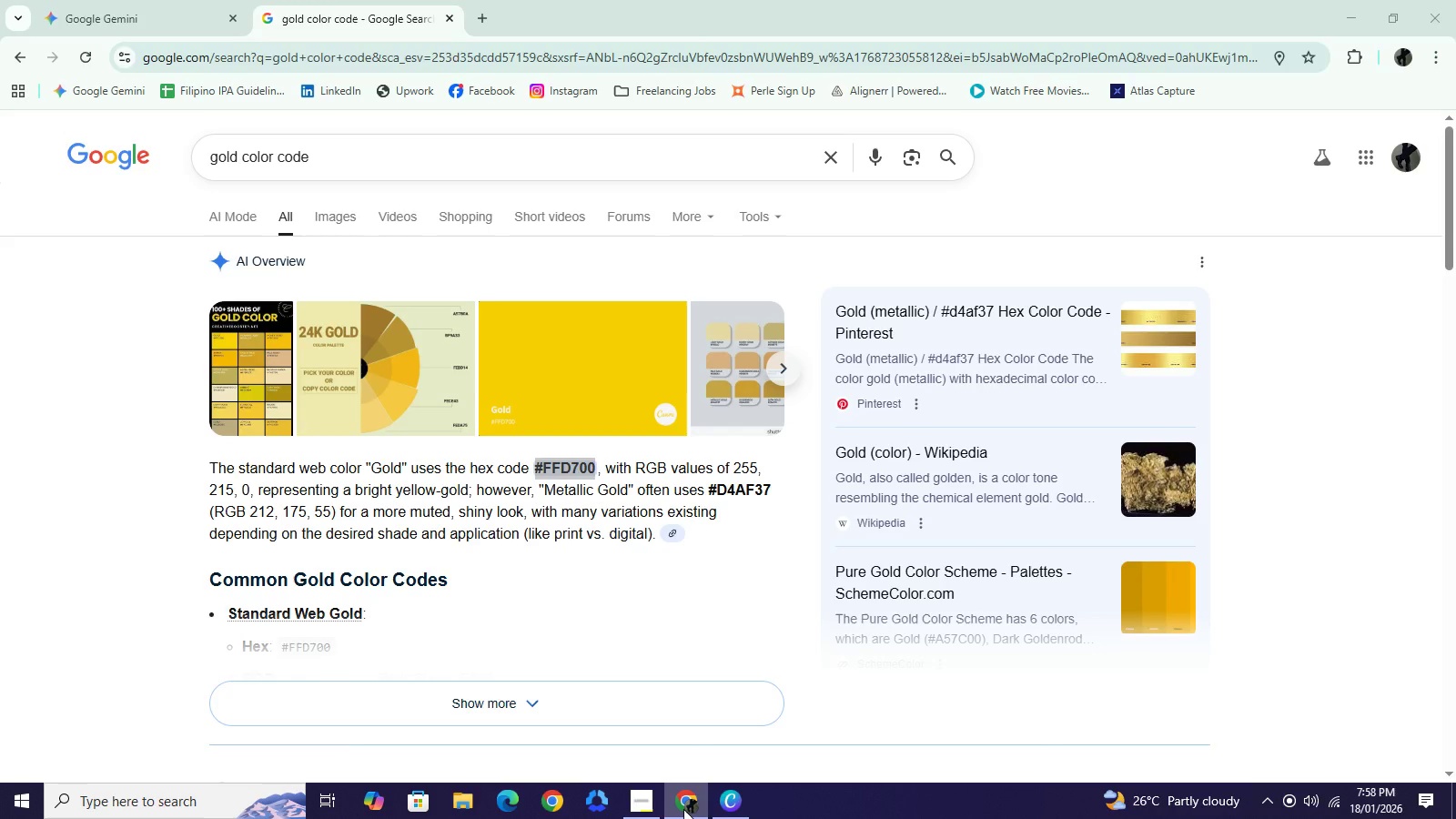 
left_click([683, 809])
 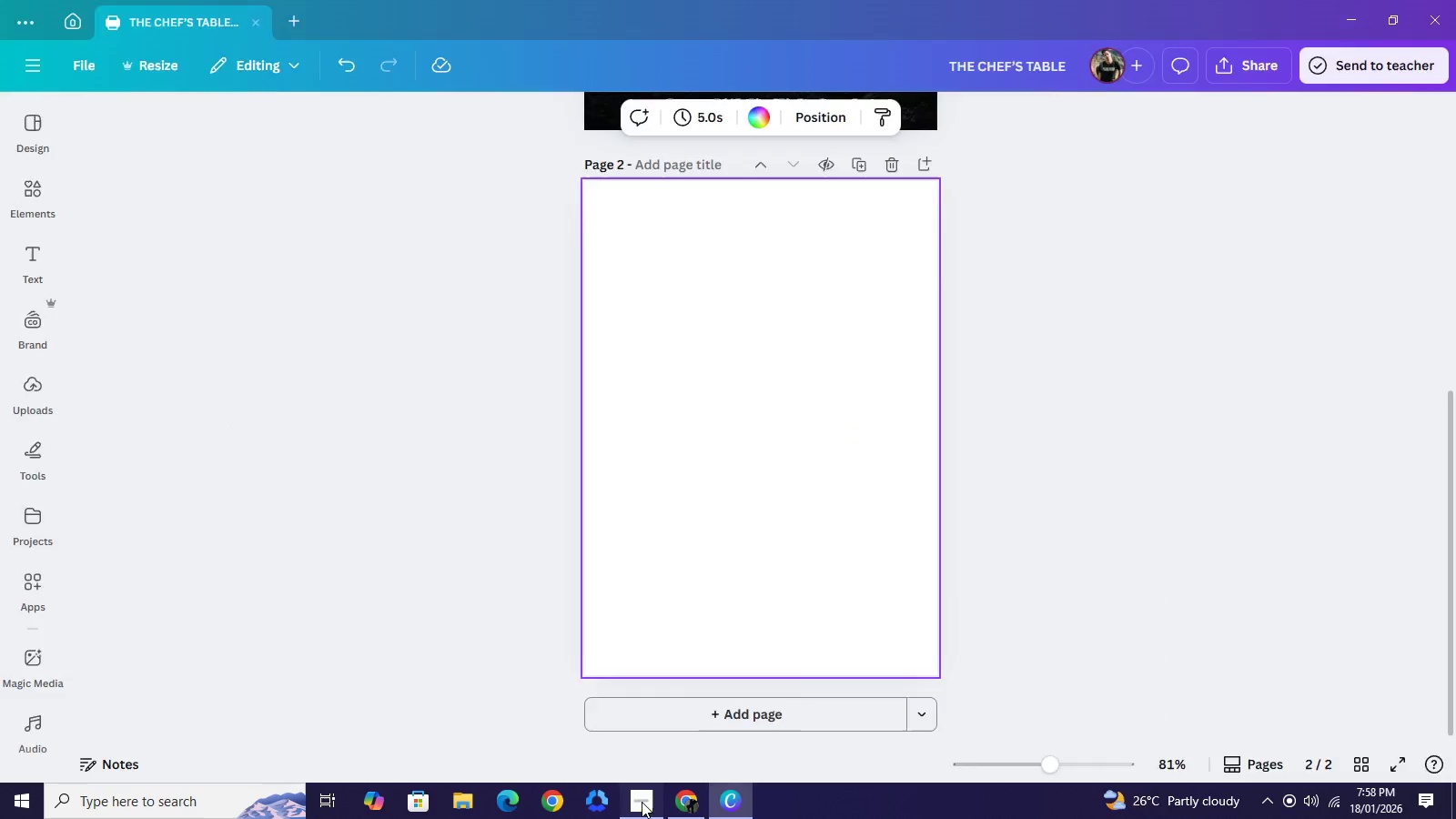 
left_click([642, 802])